 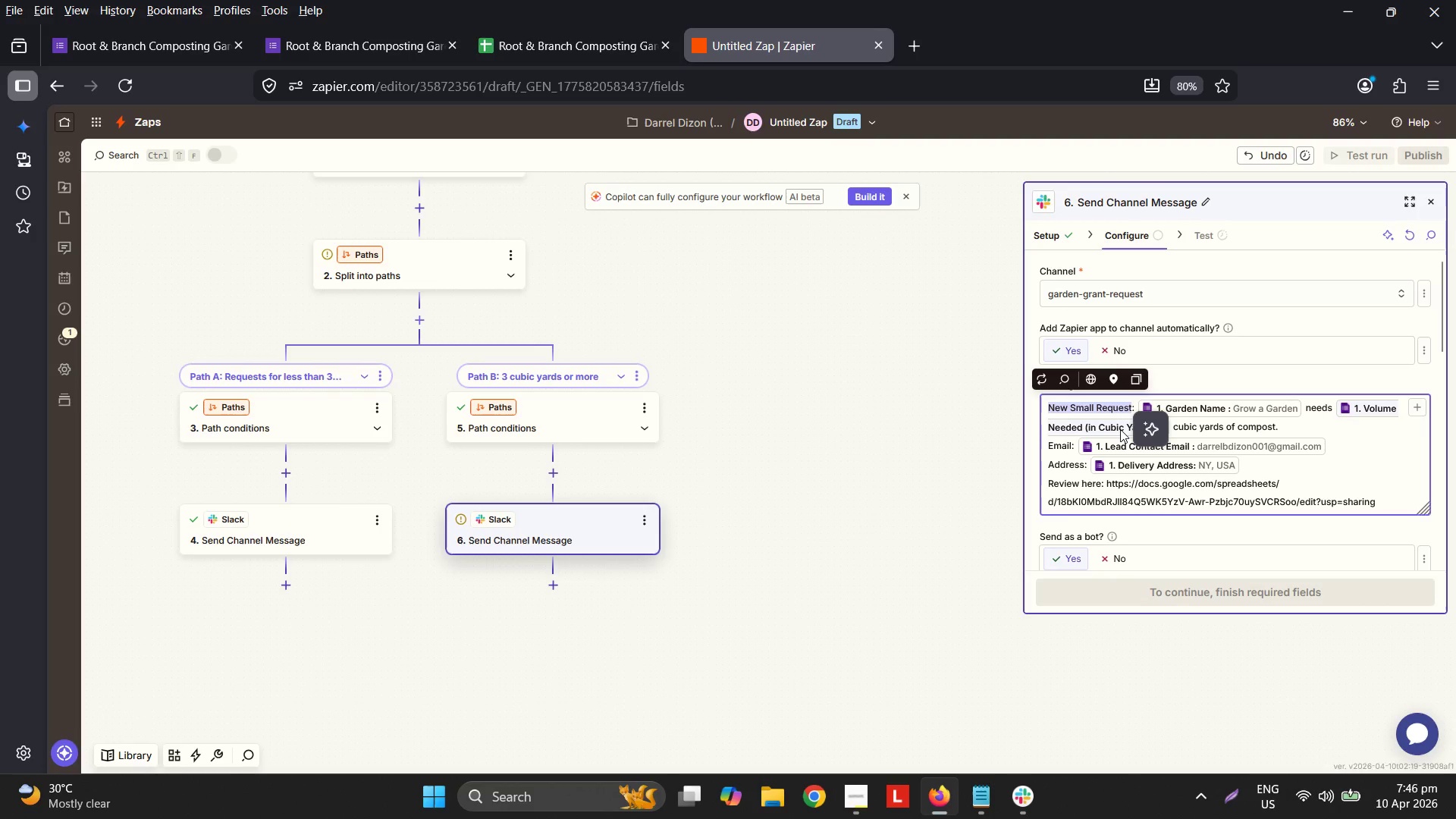 
type(URGEJT)
key(Backspace)
key(Backspace)
type(NT)
 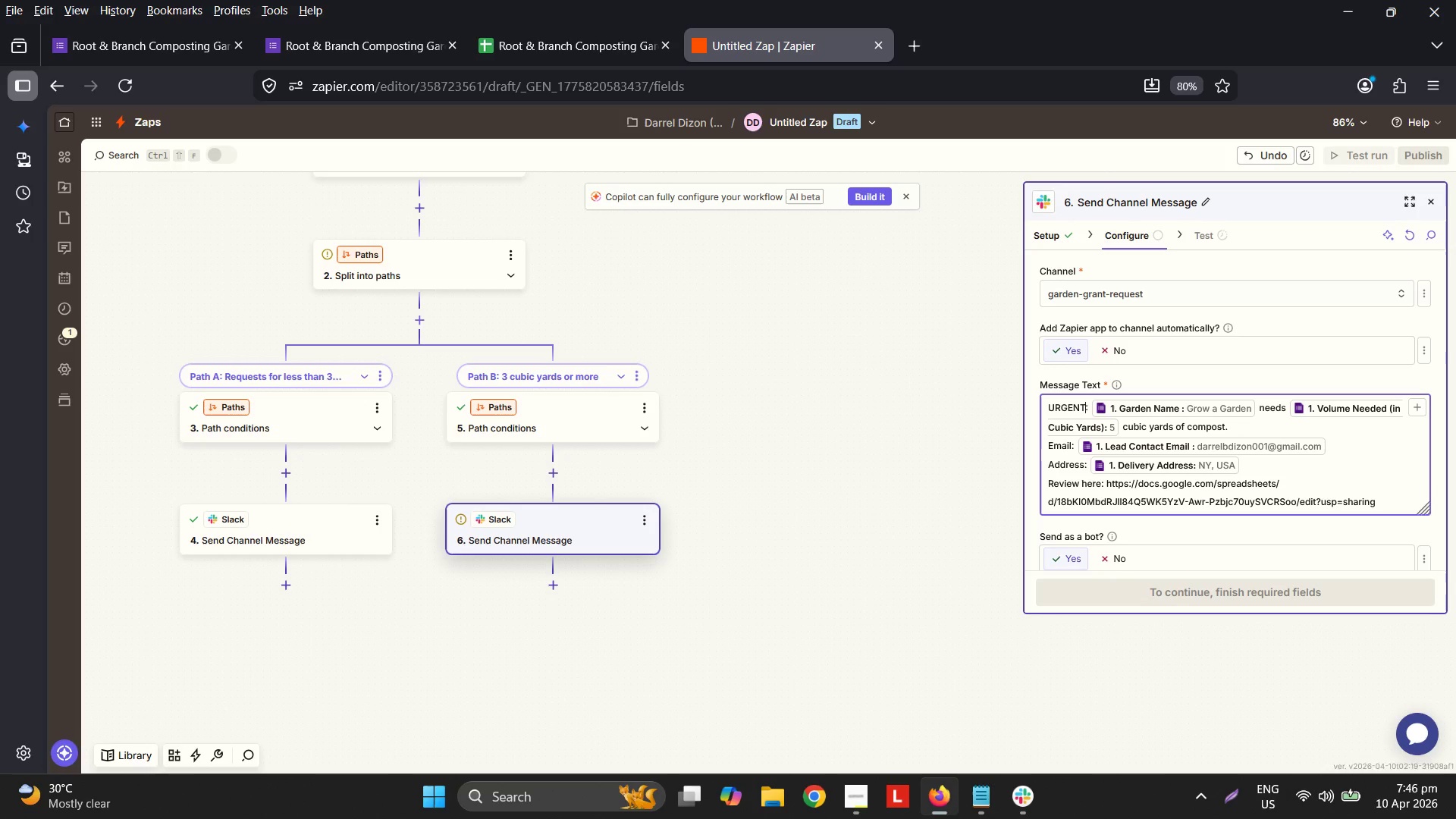 
key(ArrowRight)
 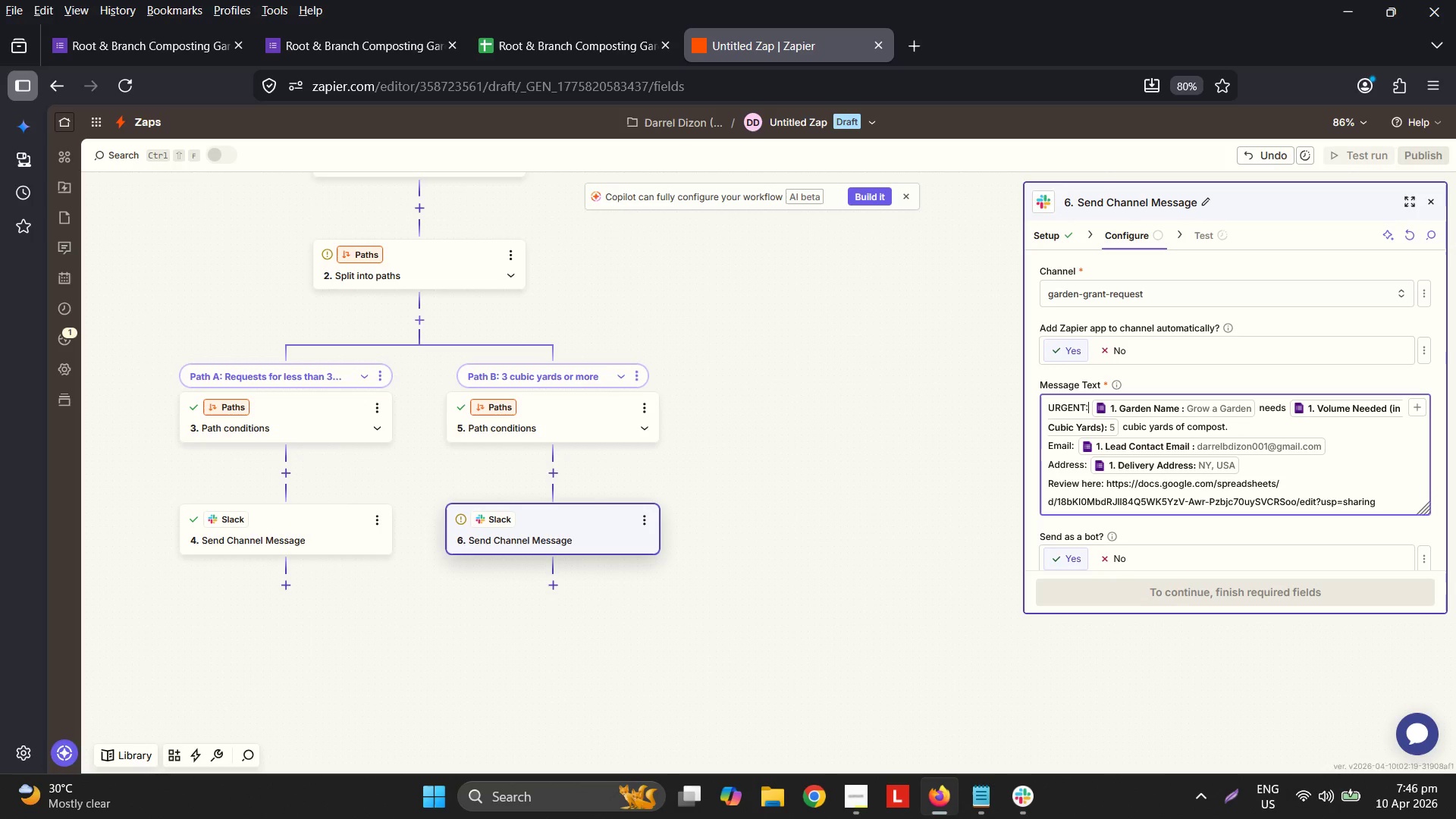 
key(ArrowRight)
 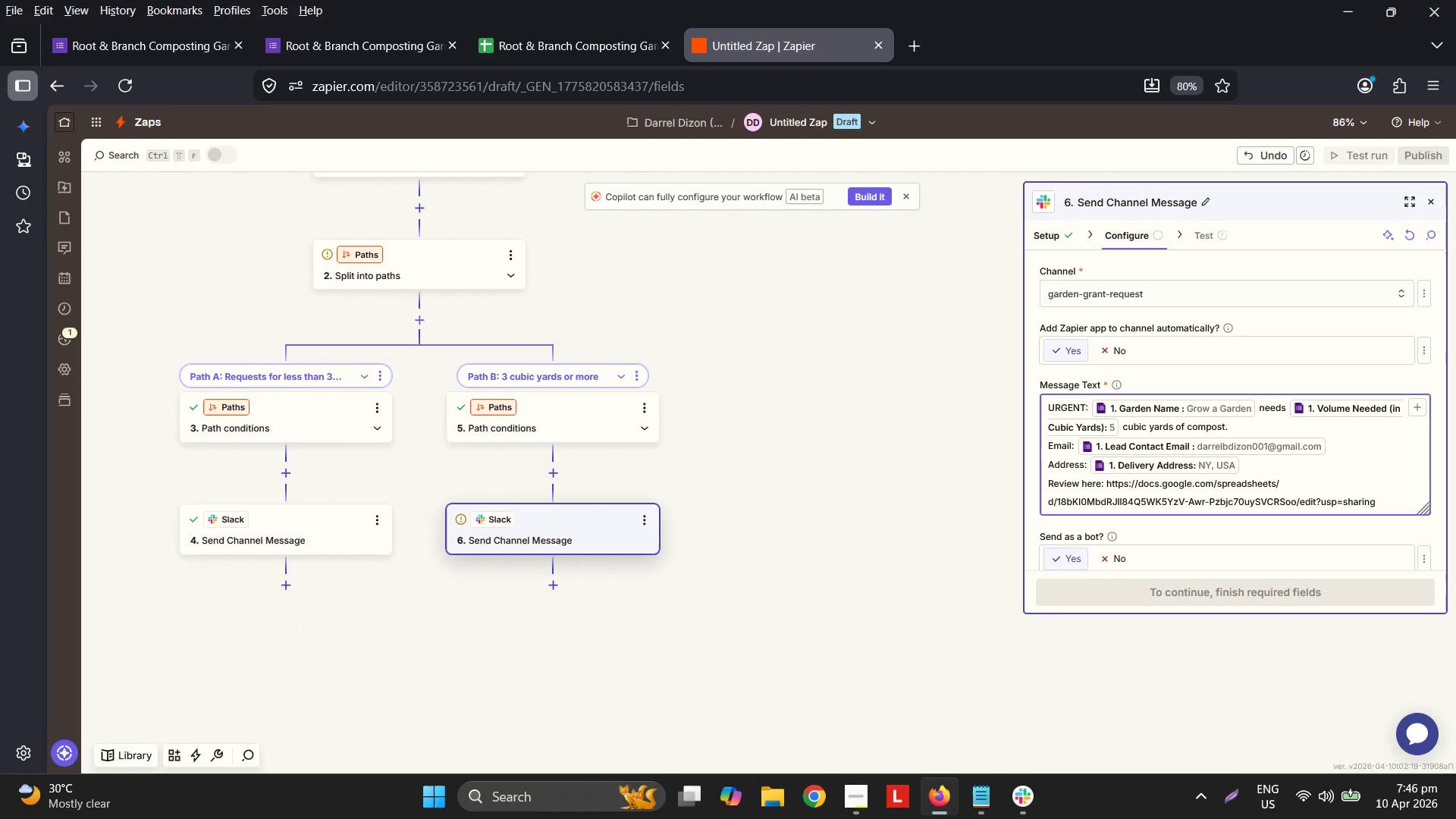 
type(Large request of )
 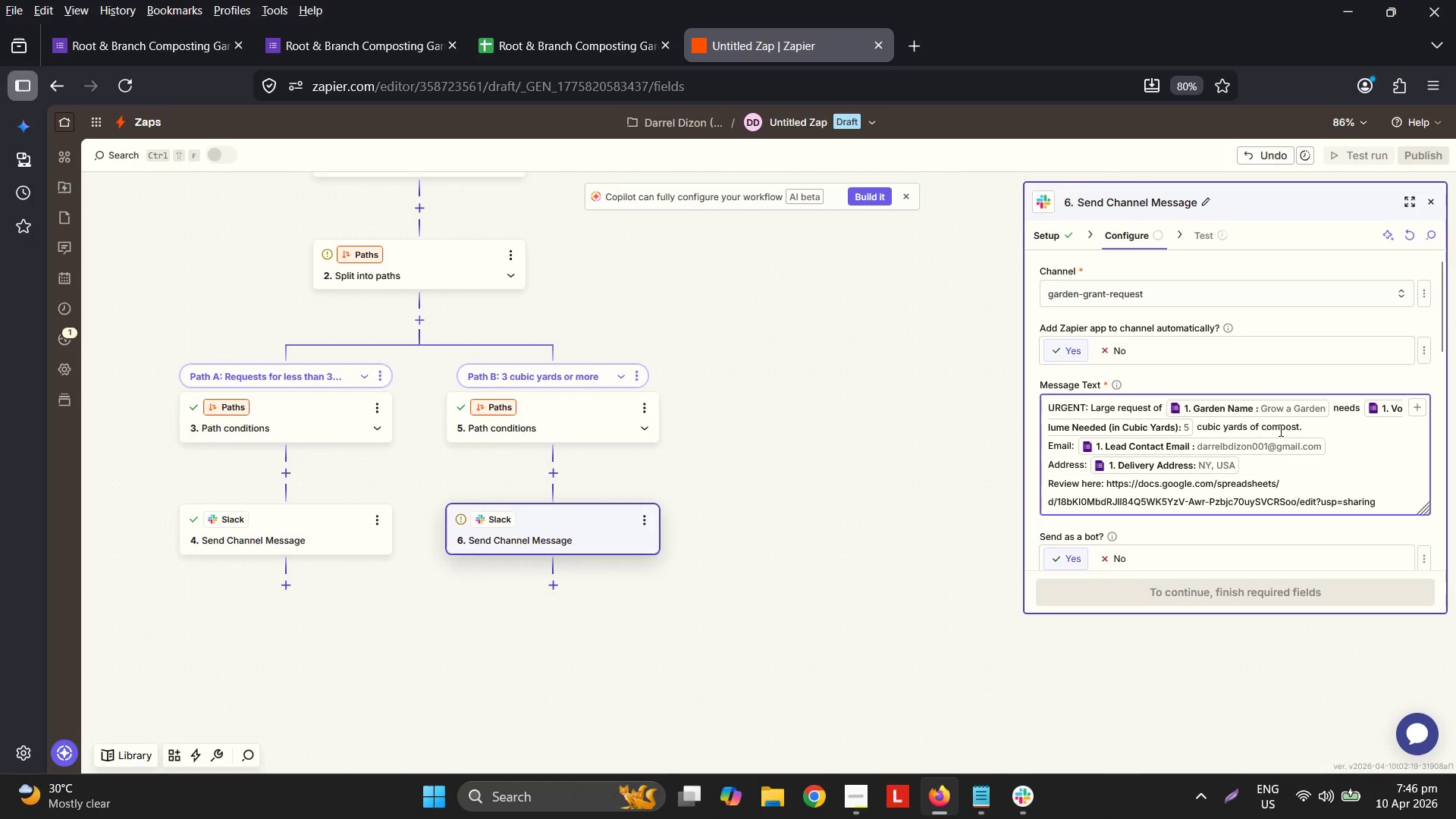 
left_click_drag(start_coordinate=[1300, 428], to_coordinate=[1388, 412])
 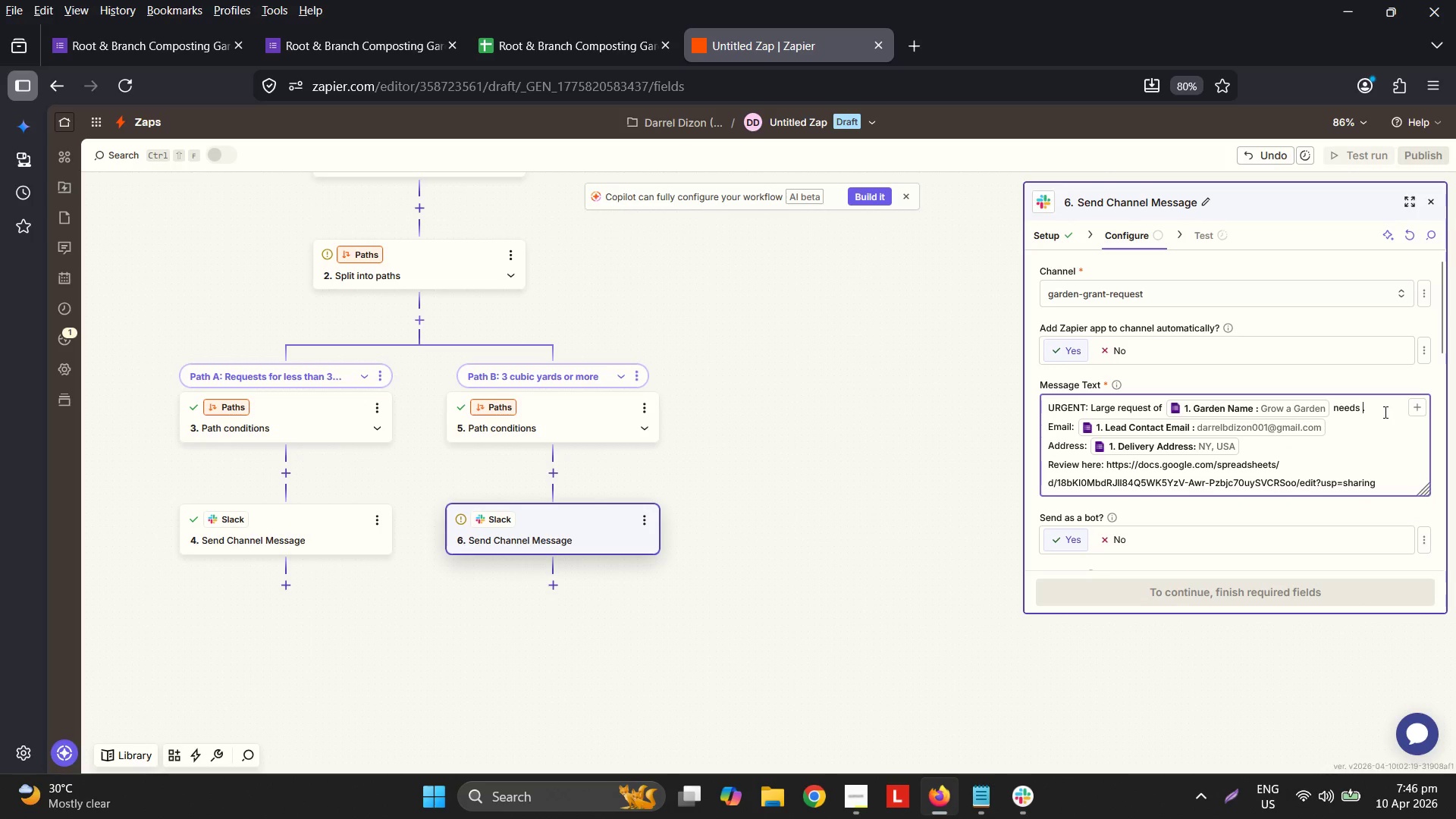 
key(Control+X)
 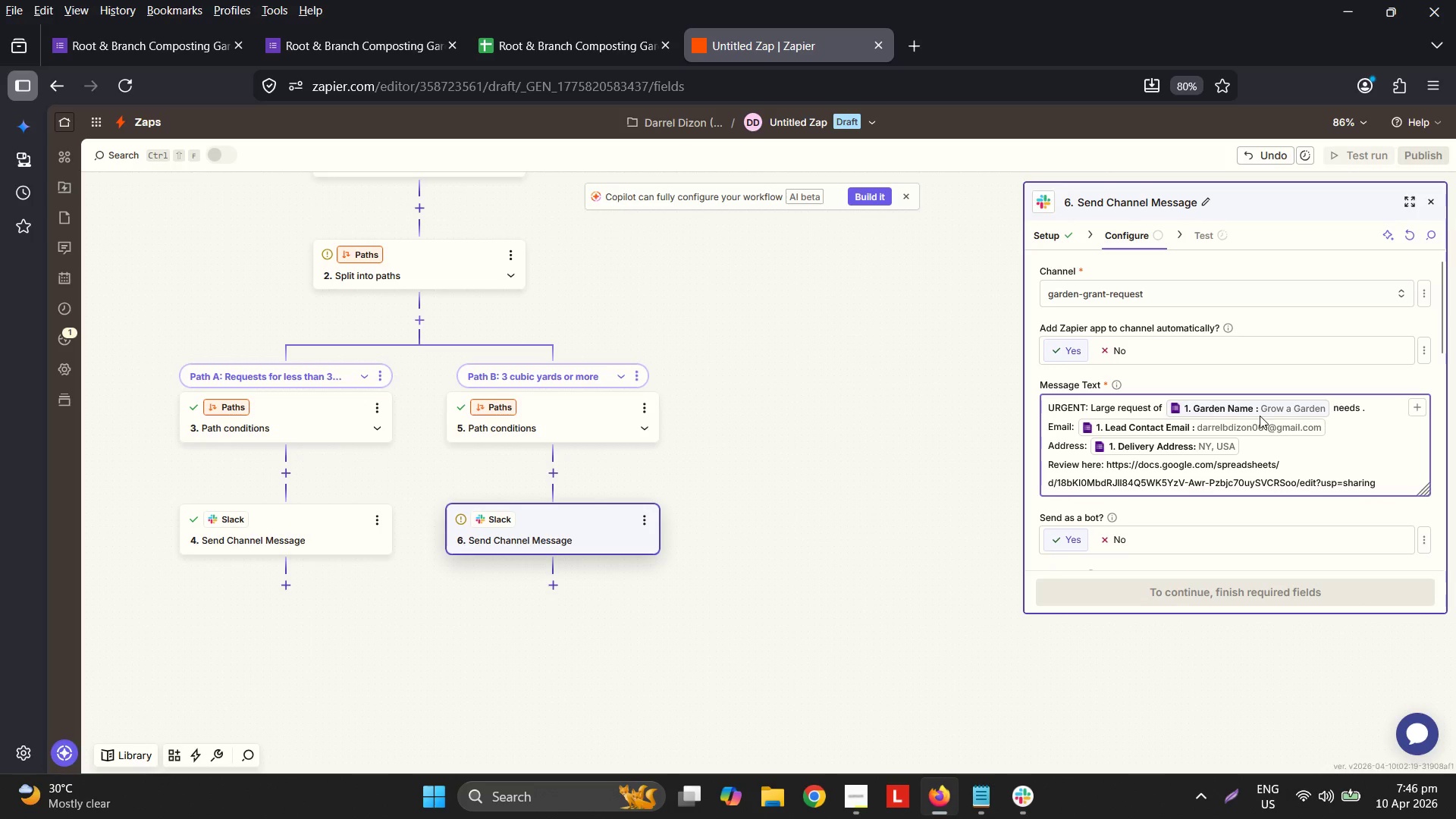 
mouse_move([1195, 412])
 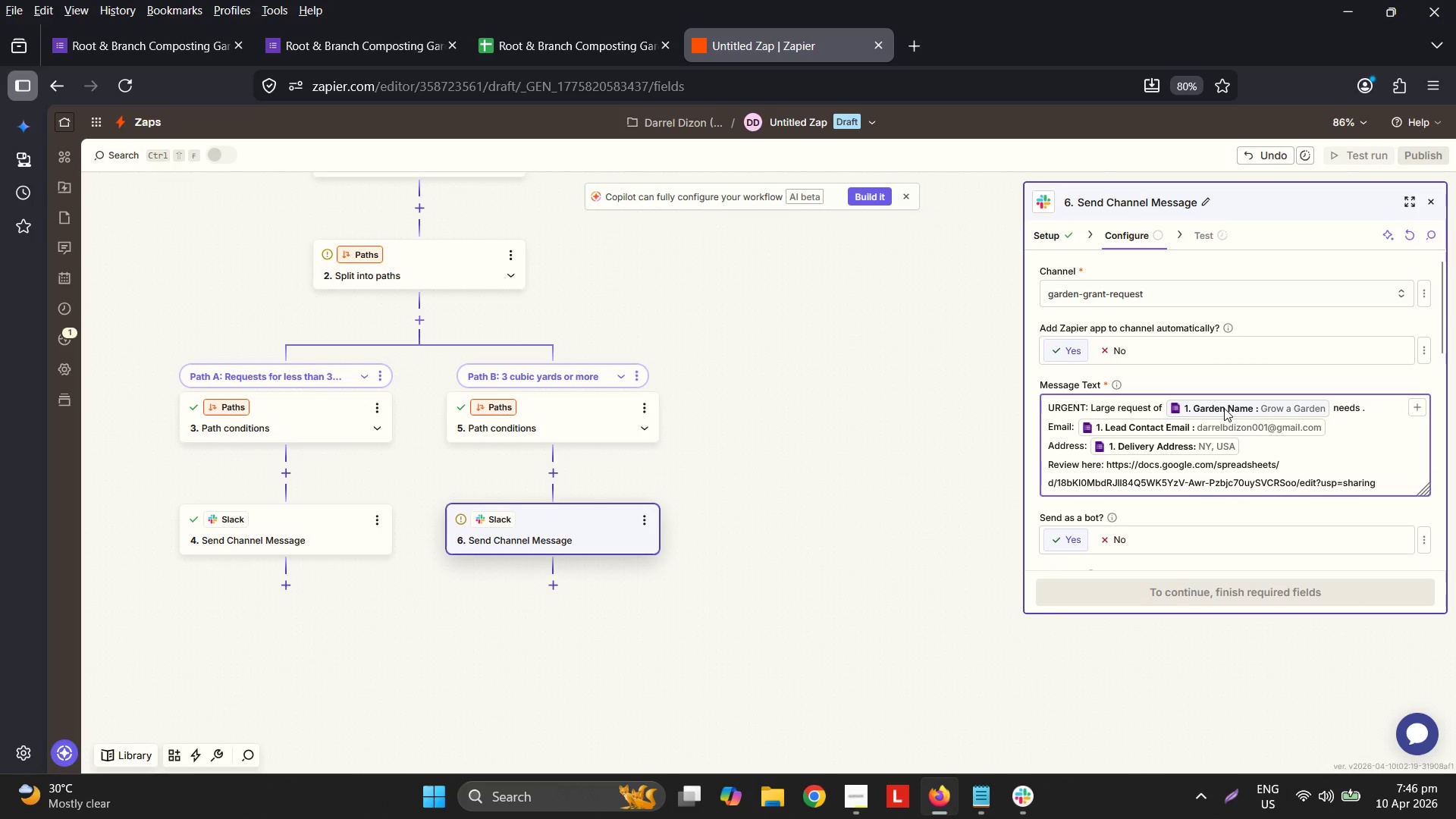 
hold_key(key=ControlLeft, duration=0.34)
 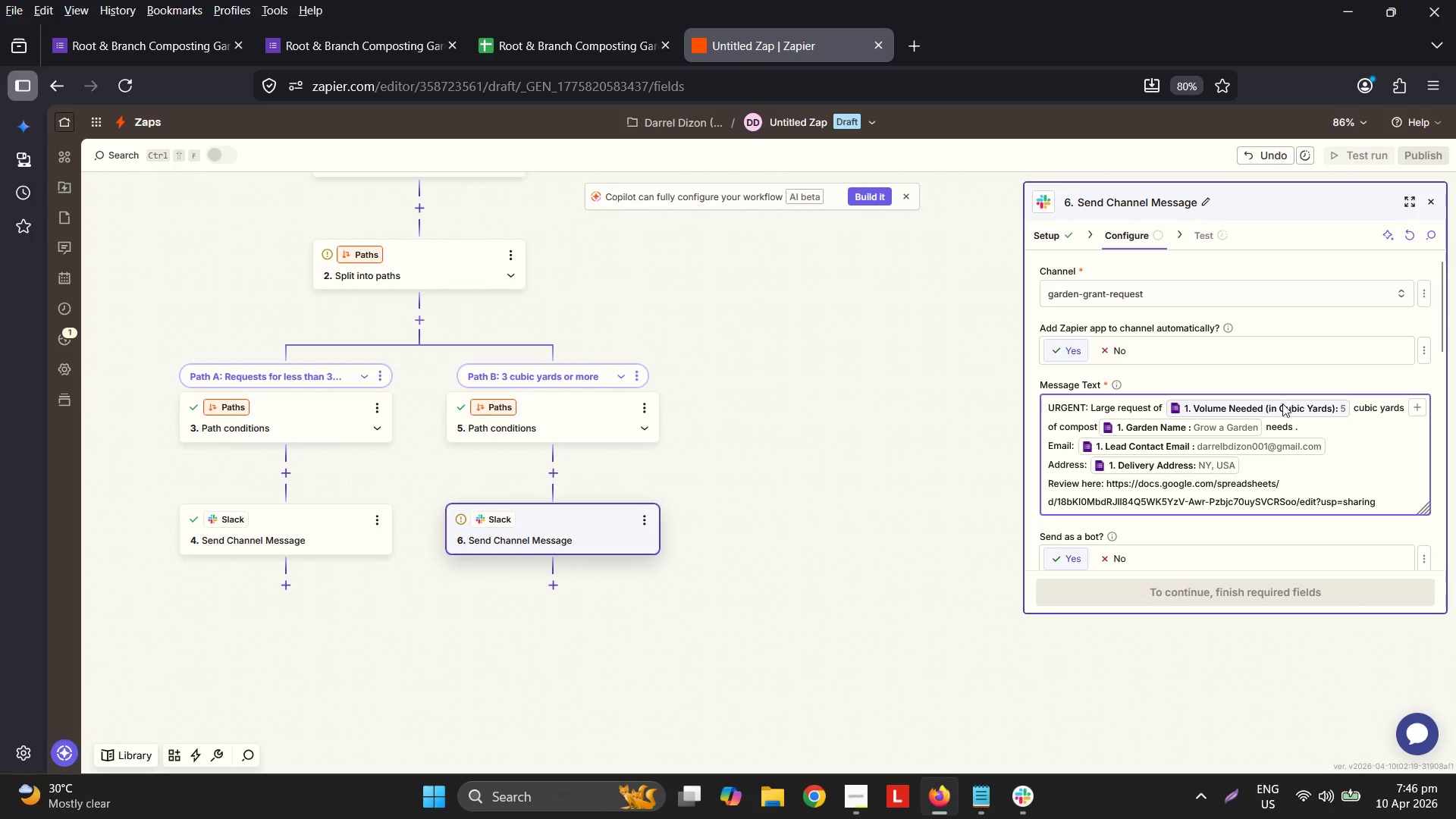 
type( fpor)
key(Backspace)
key(Backspace)
type(r )
 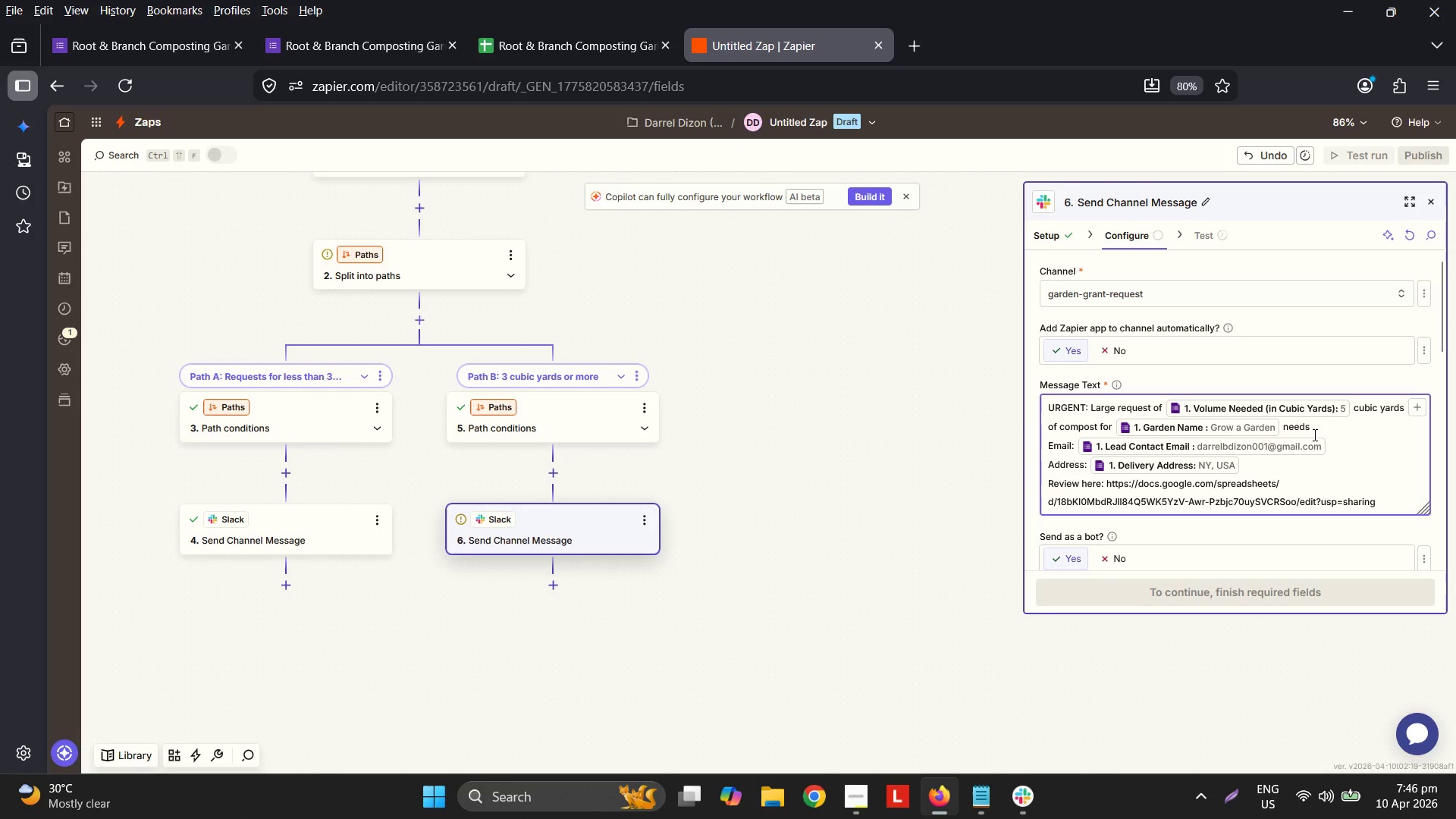 
left_click([1313, 432])
 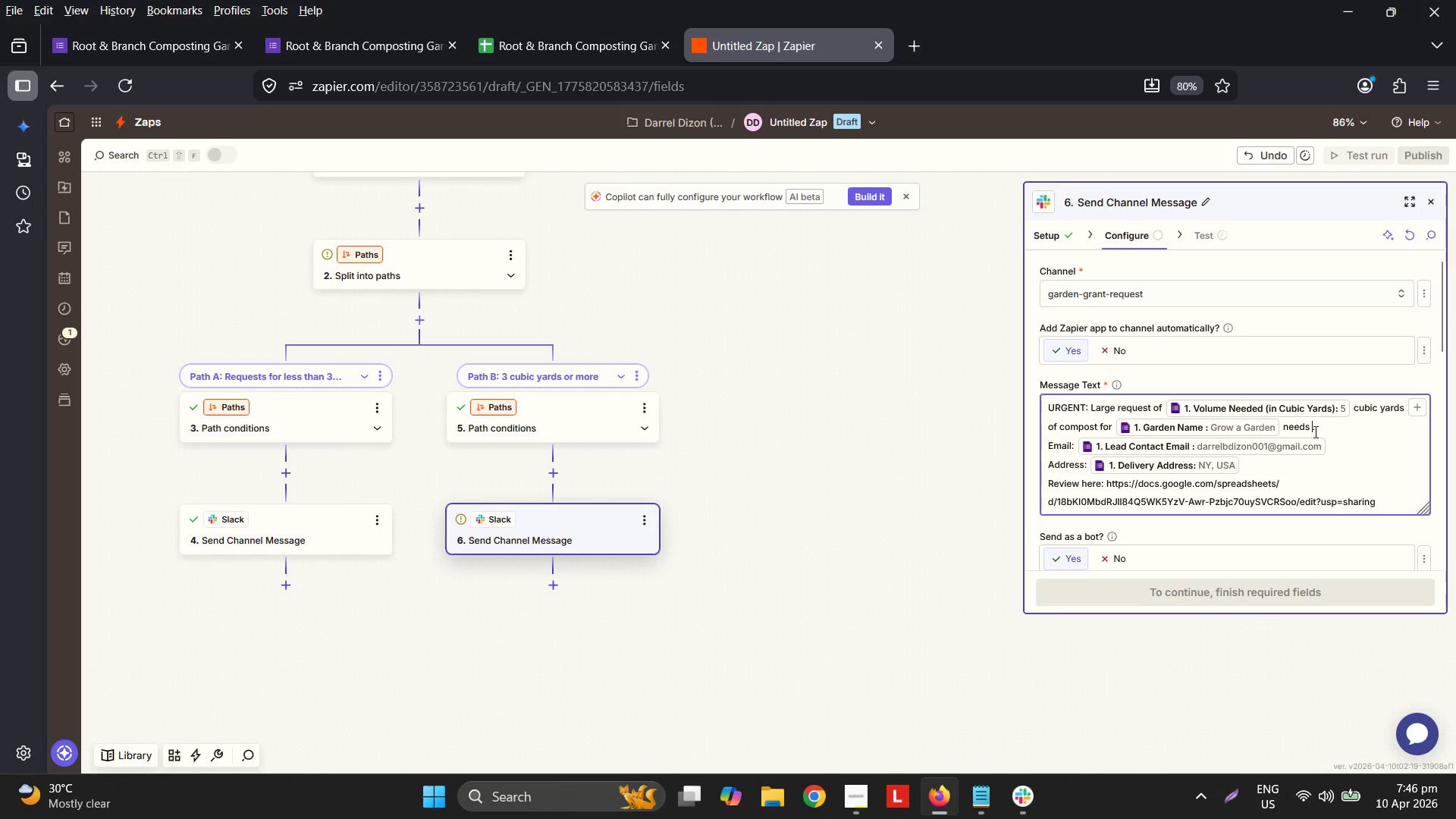 
key(Backspace)
 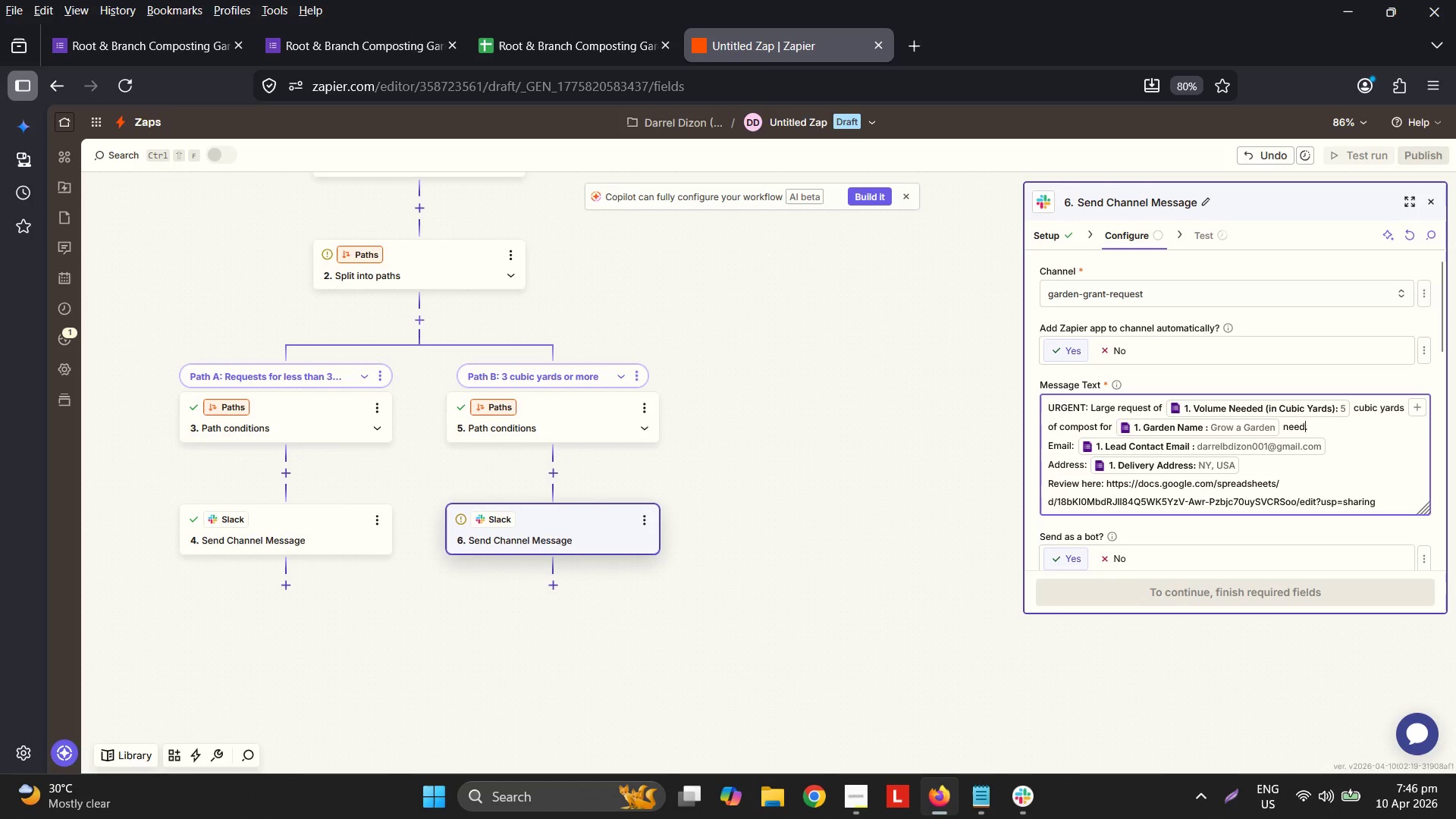 
key(Backspace)
 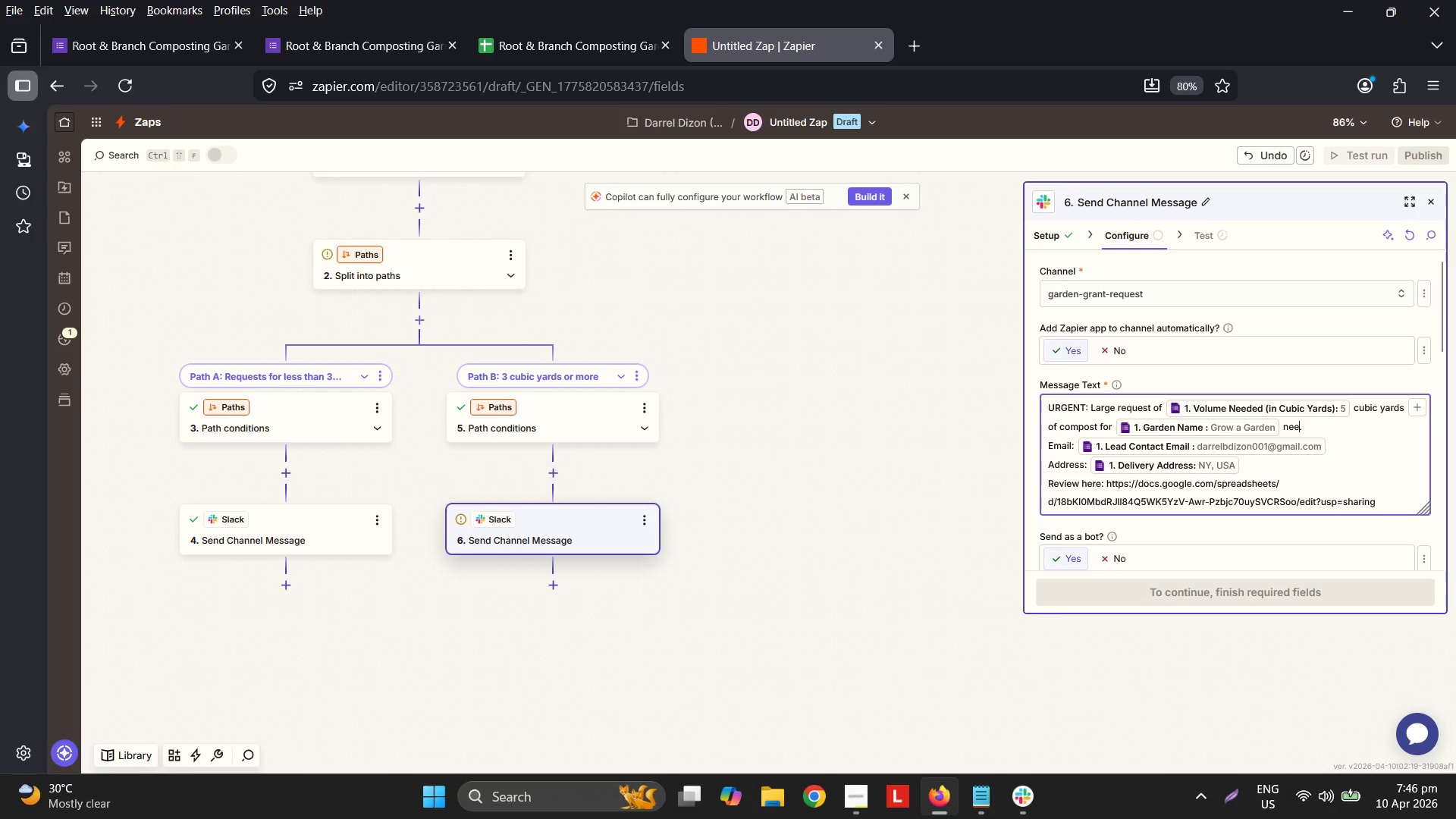 
key(Backspace)
 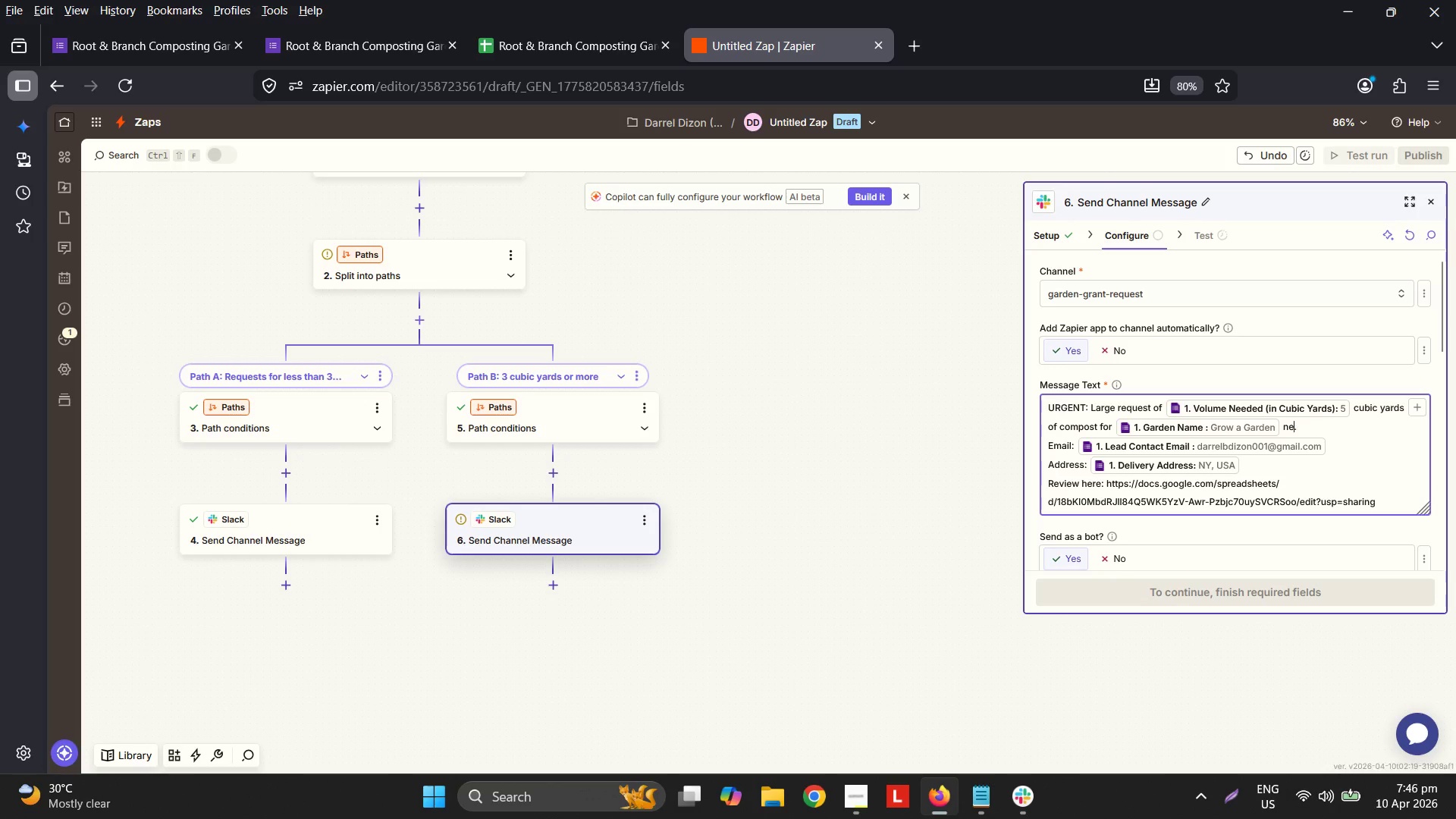 
key(Backspace)
 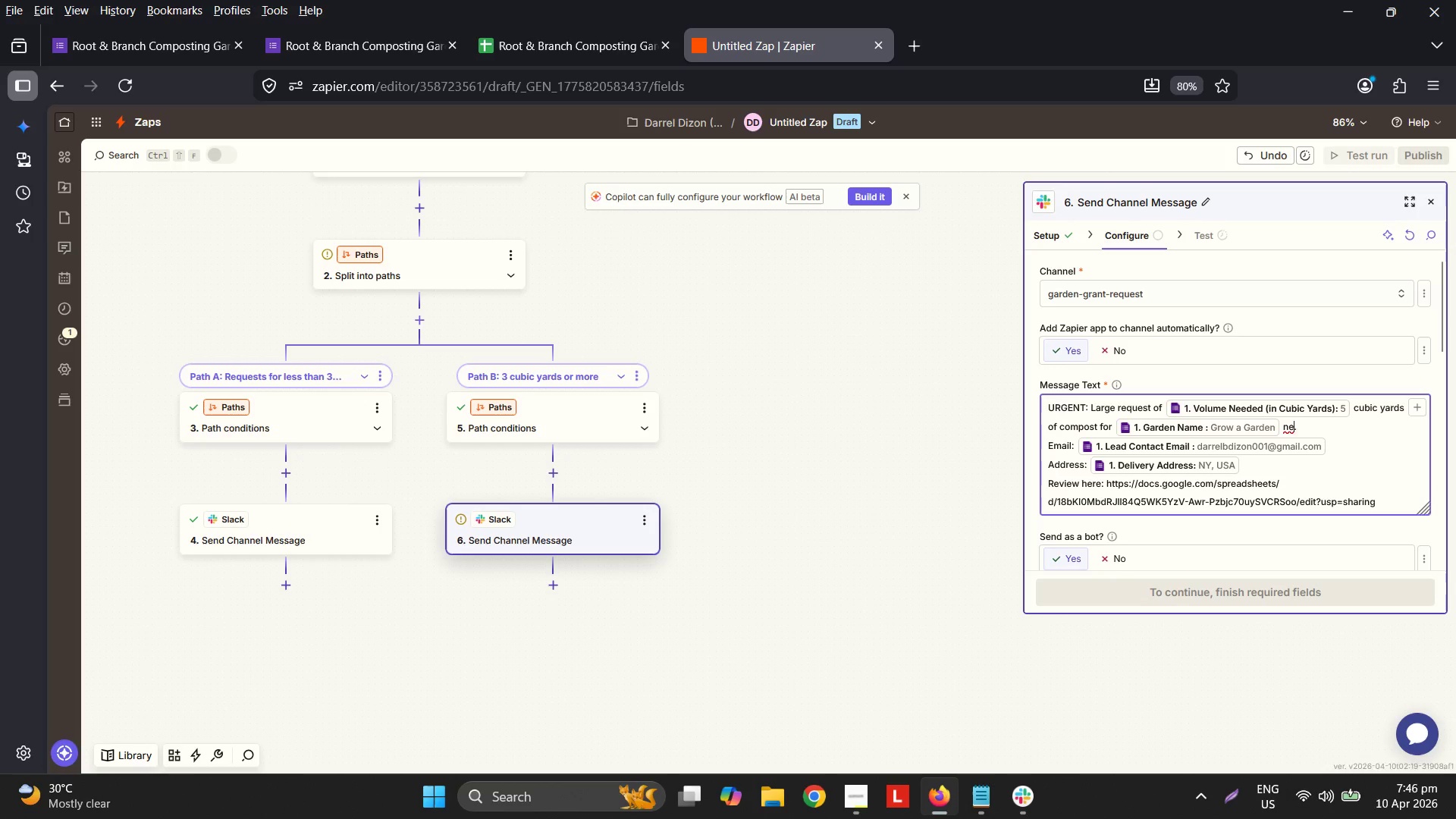 
key(Backspace)
 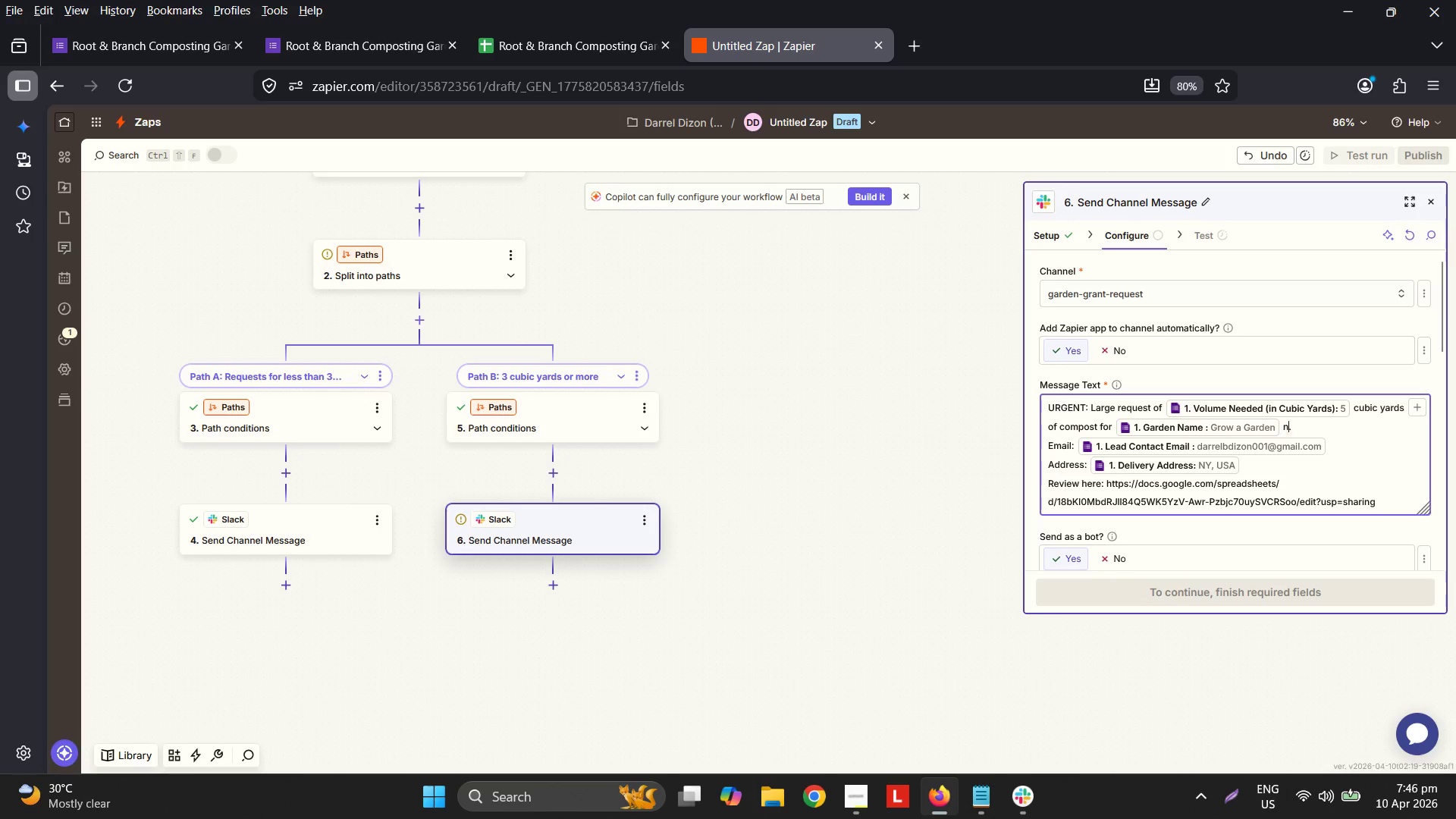 
key(Backspace)
 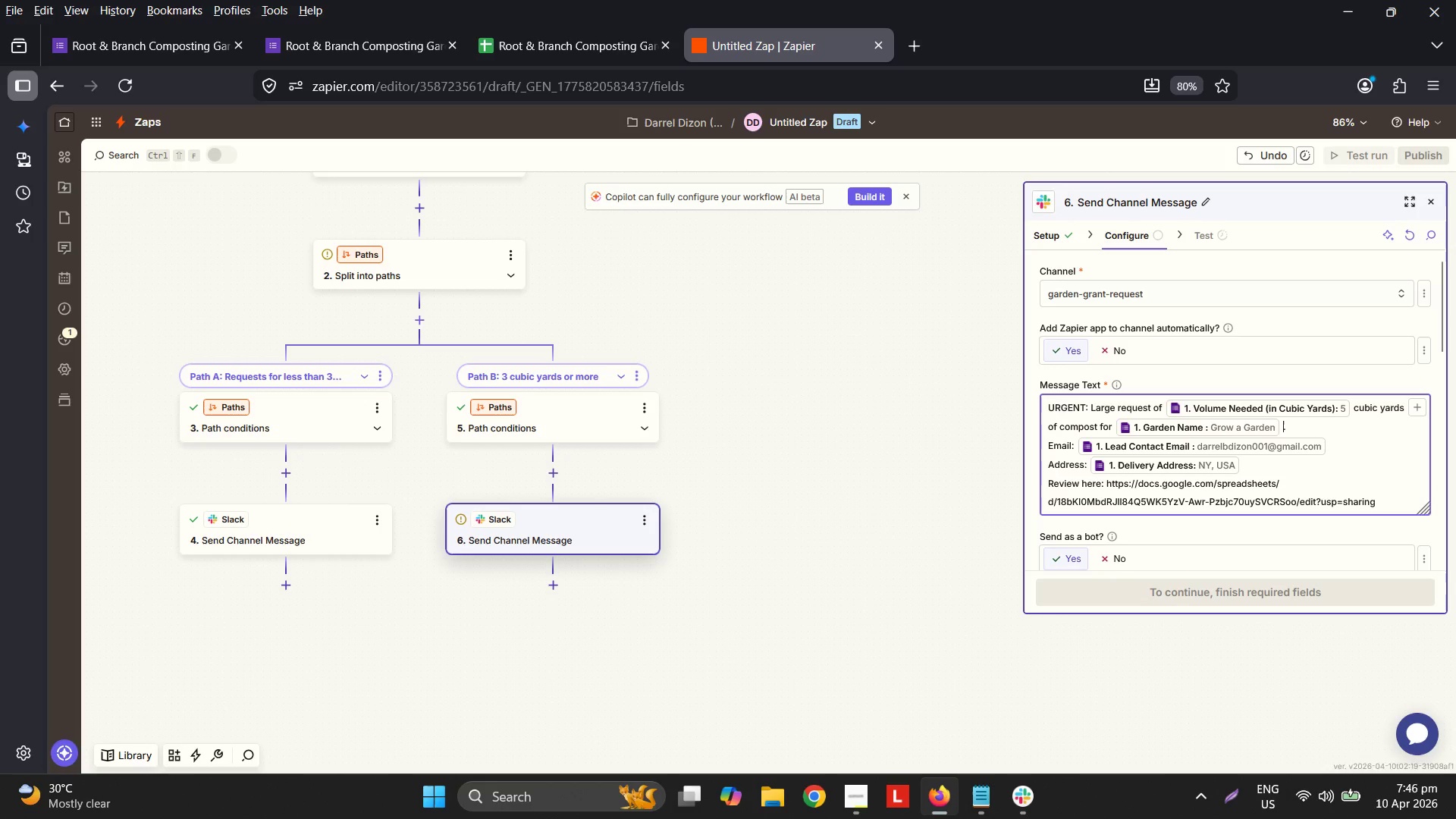 
key(Backspace)
 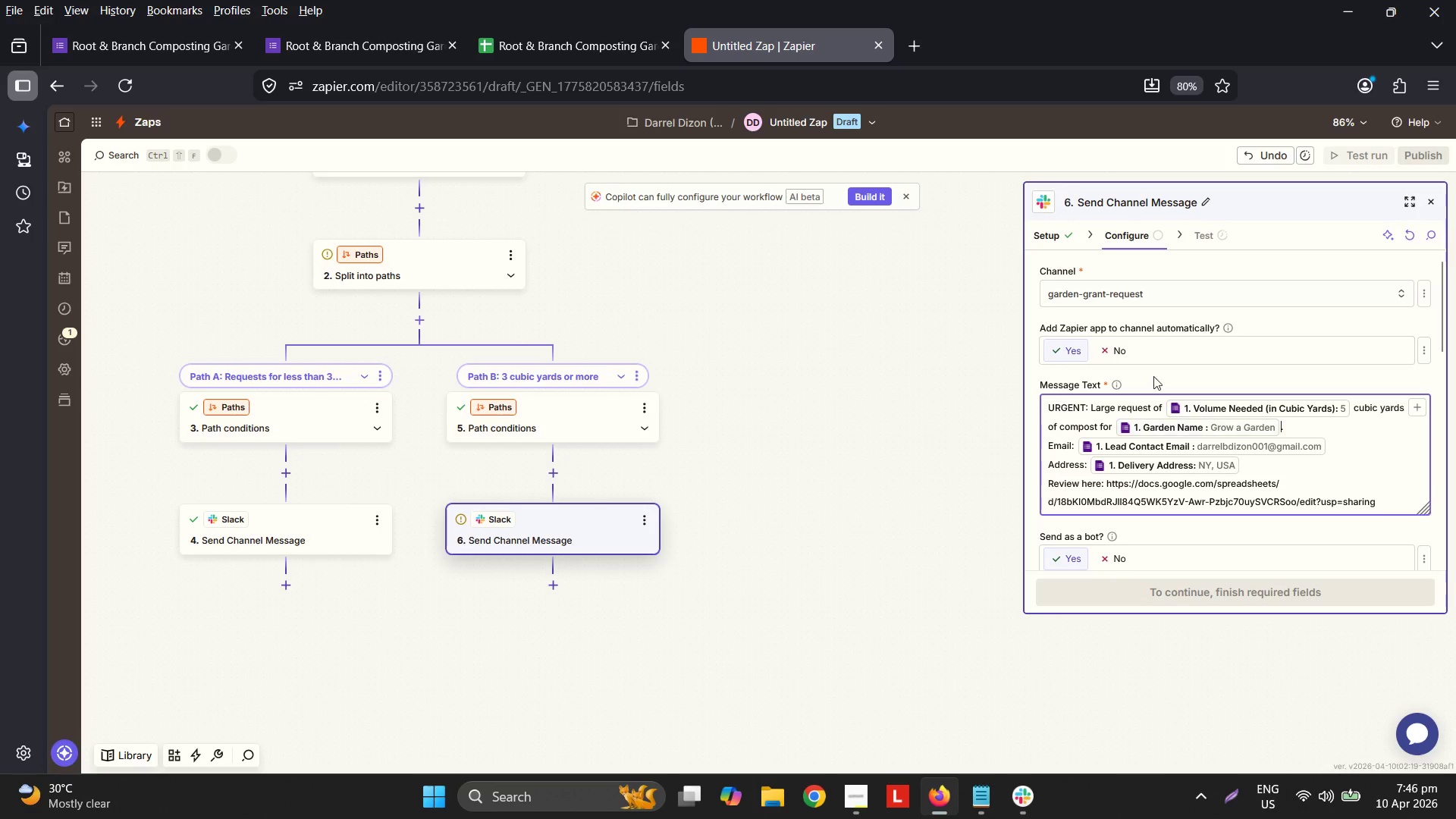 
wait(5.94)
 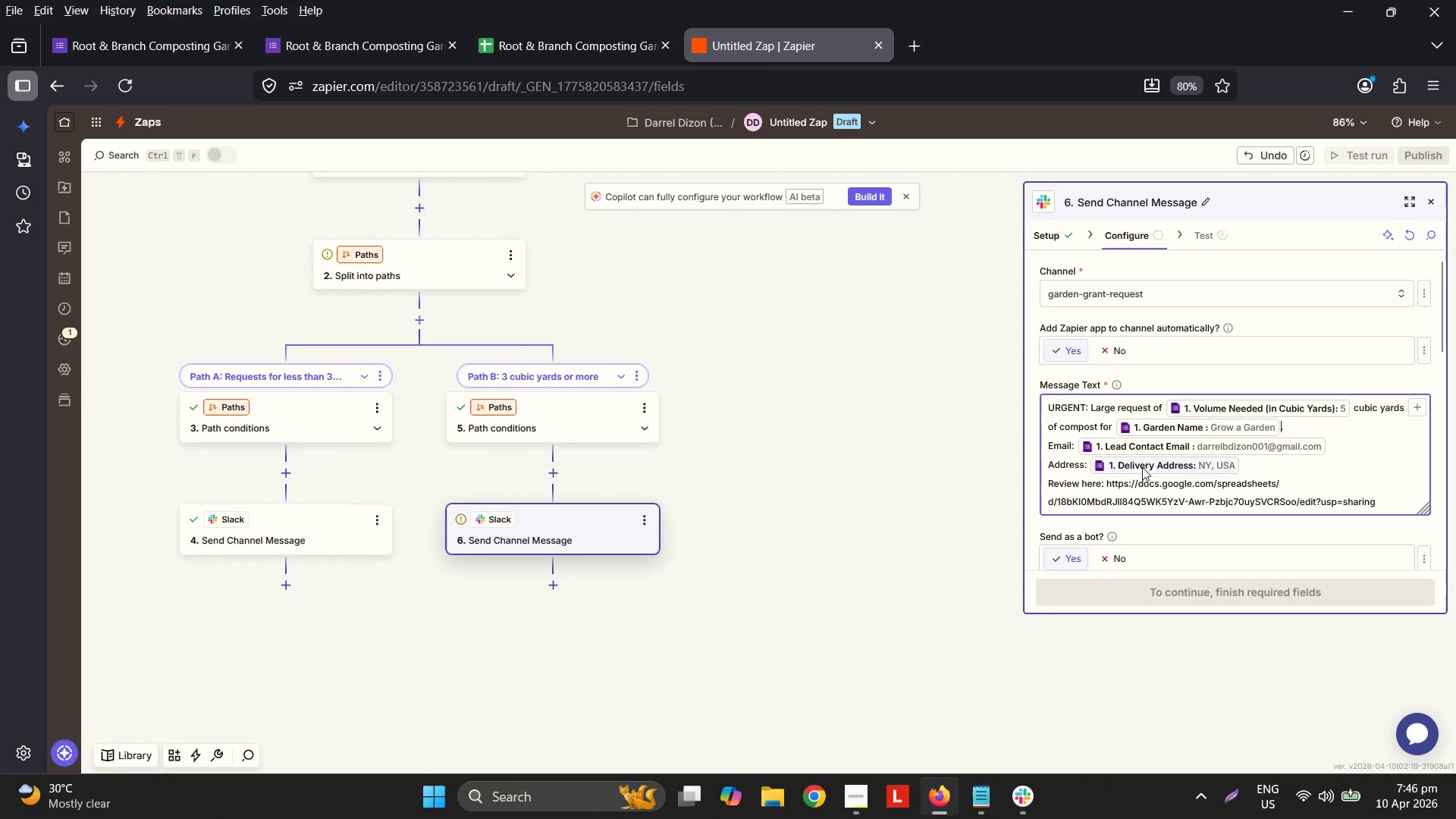 
left_click([1293, 462])
 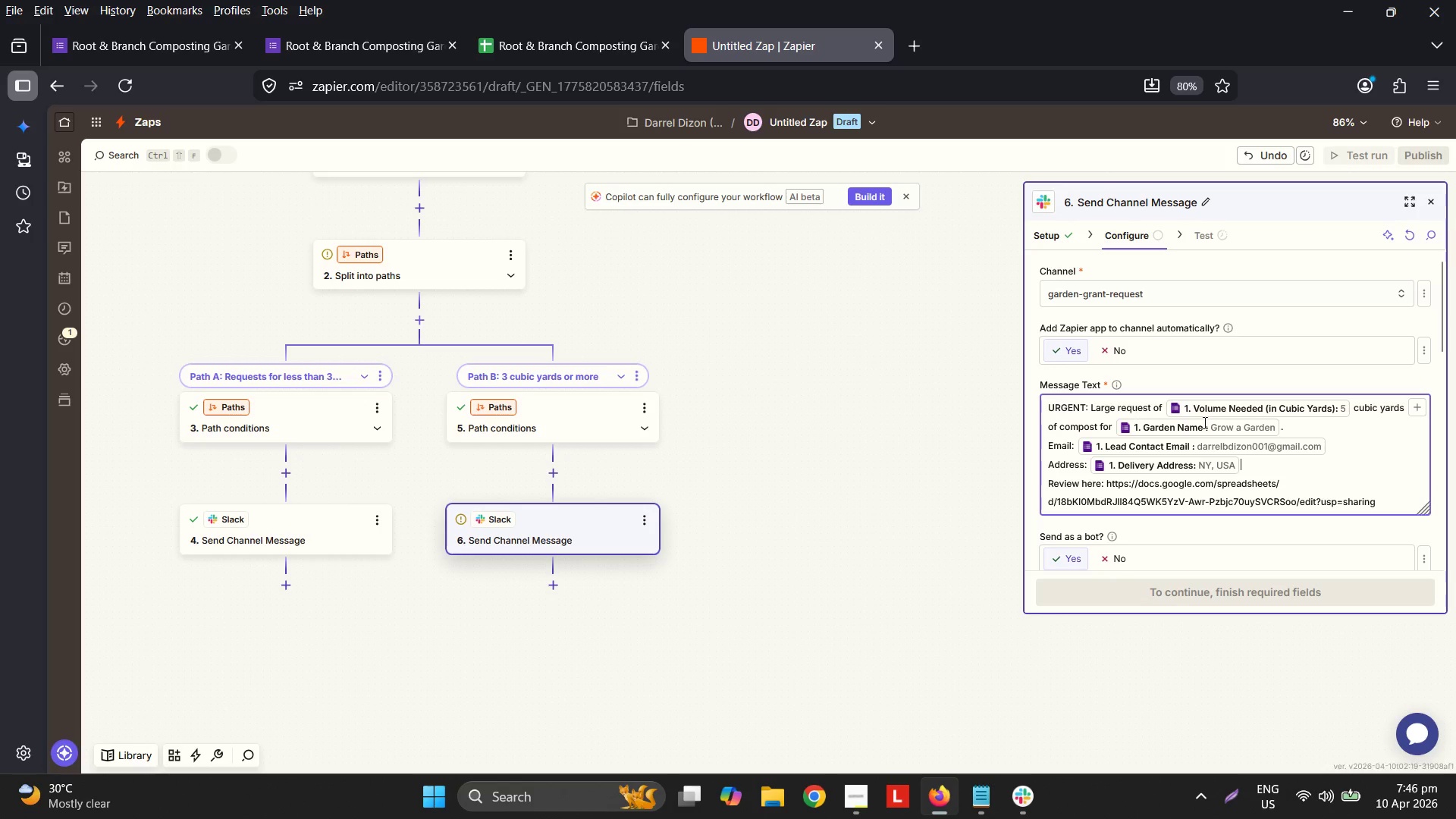 
left_click([1337, 420])
 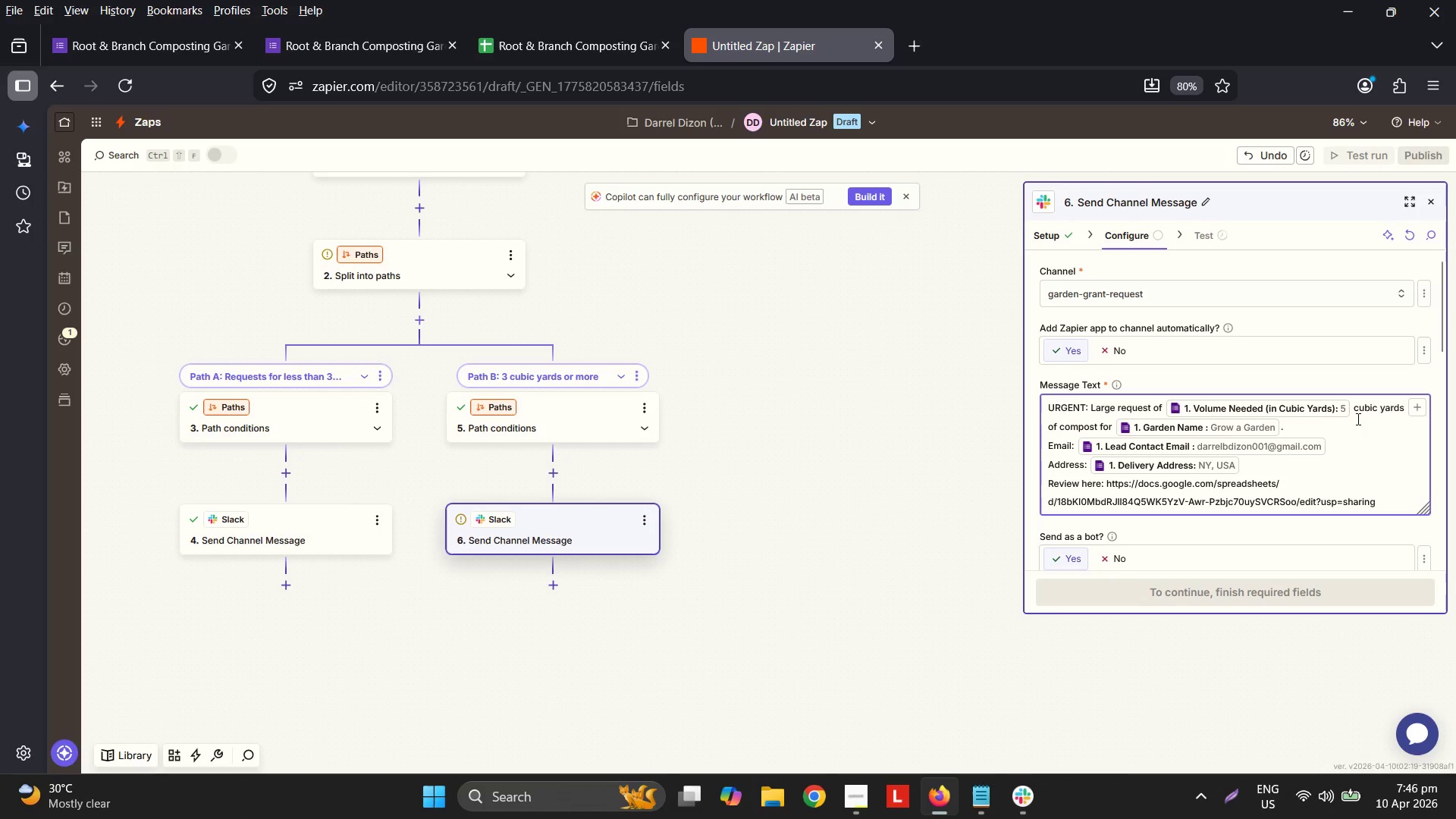 
type( Reqie)
key(Backspace)
key(Backspace)
key(Backspace)
 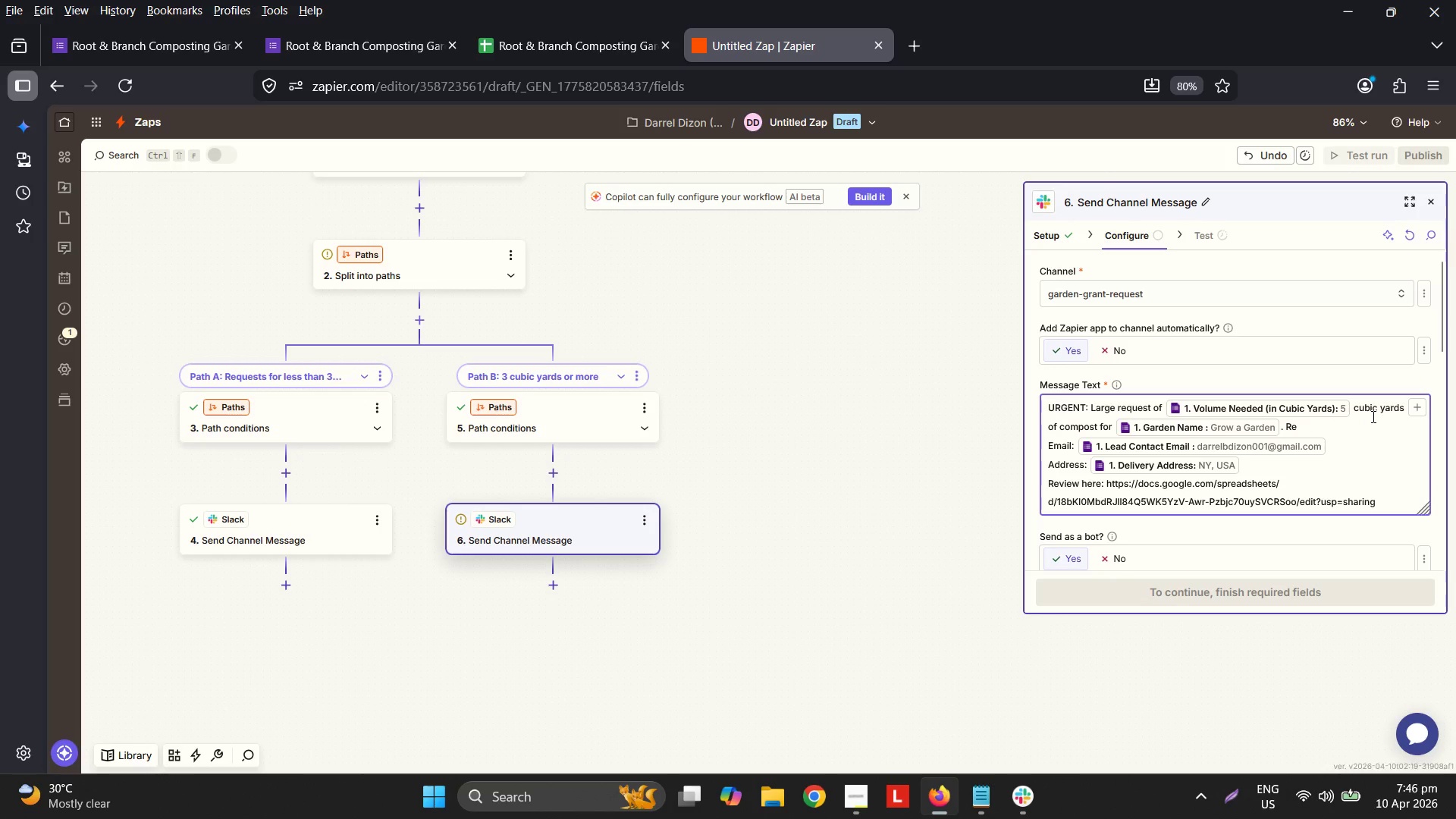 
type(quires )
 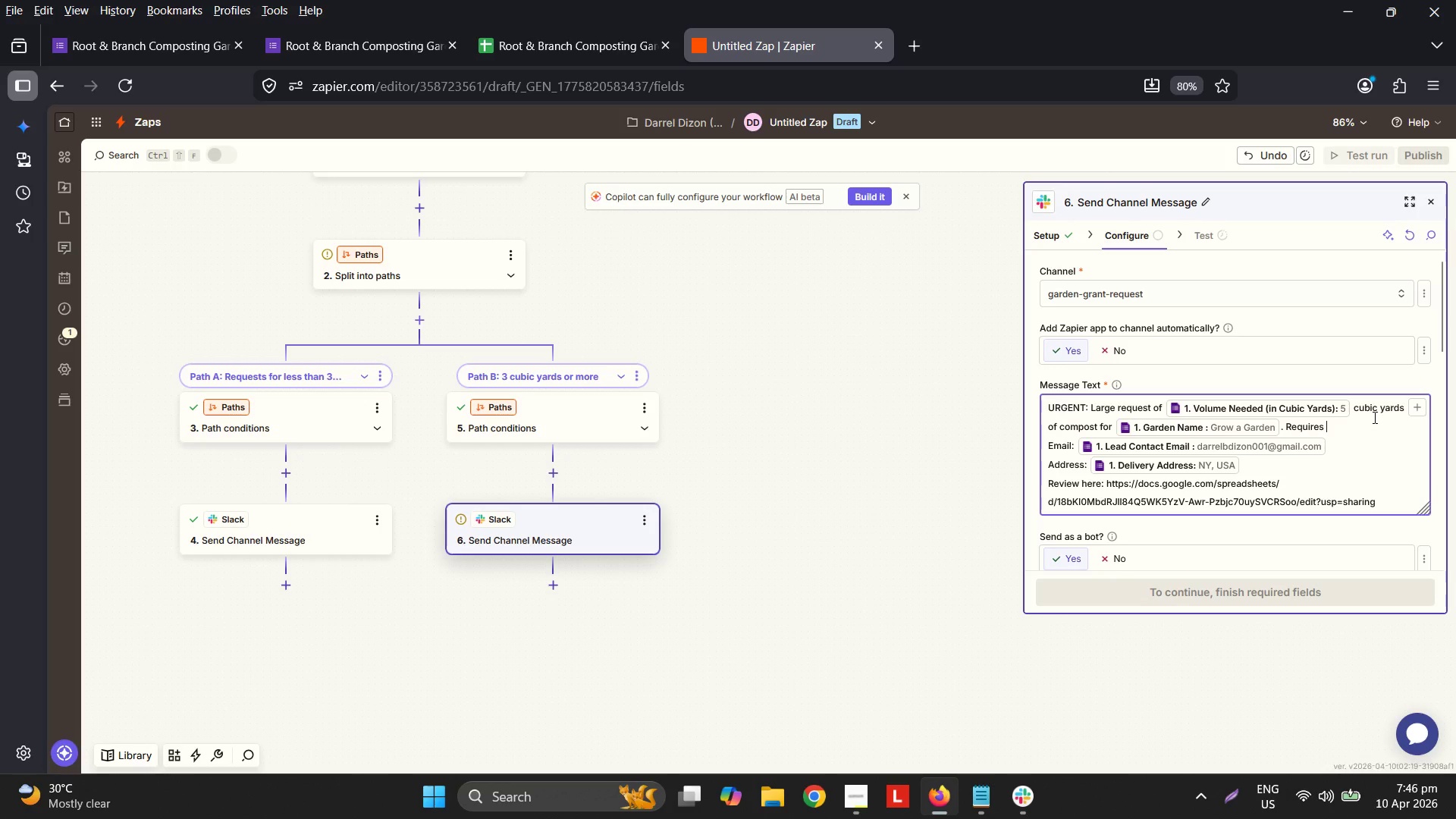 
type(ijv)
key(Backspace)
key(Backspace)
key(Backspace)
type(inventory check.)